 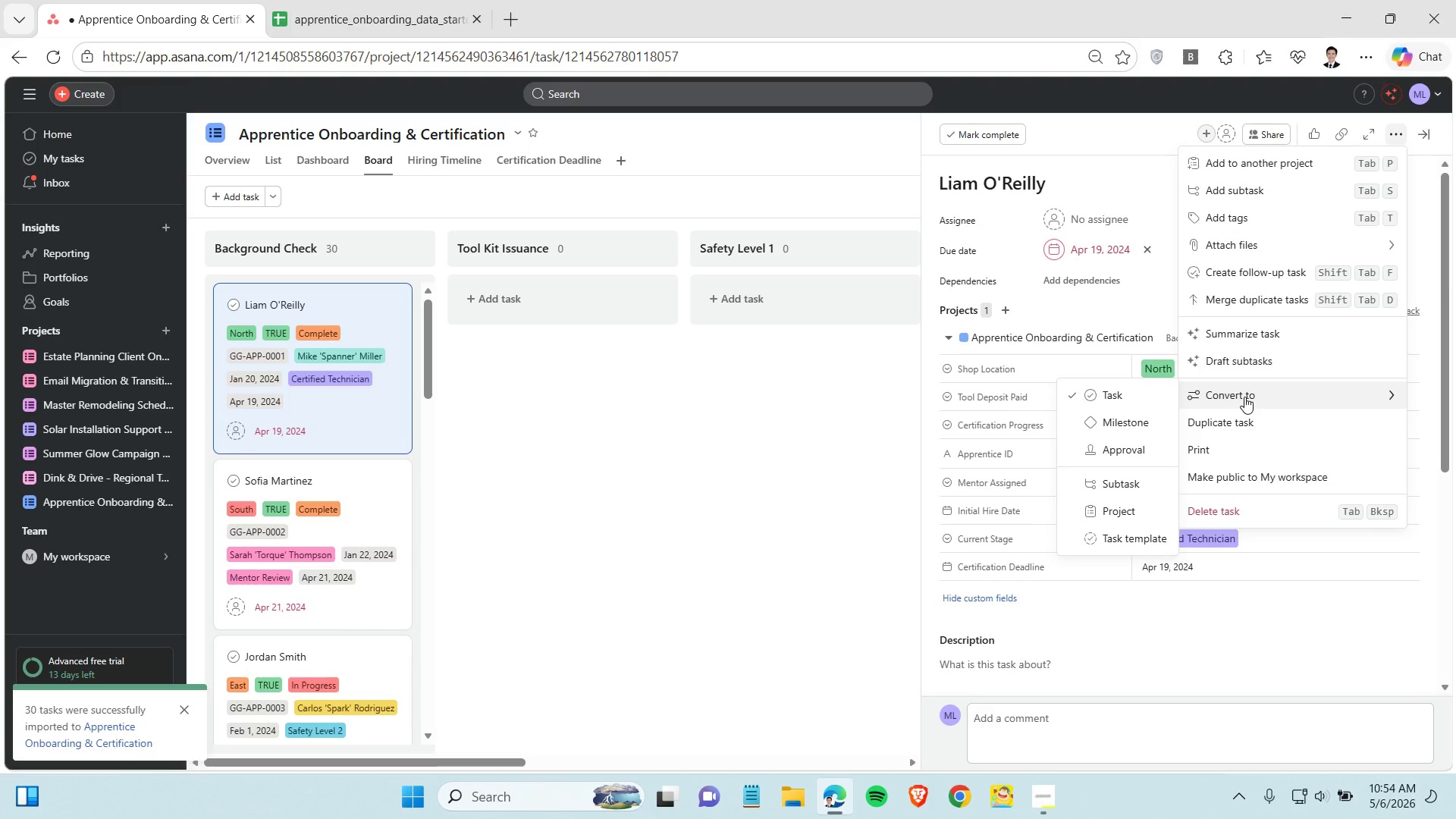 
scroll: coordinate [1331, 237], scroll_direction: up, amount: 4.0
 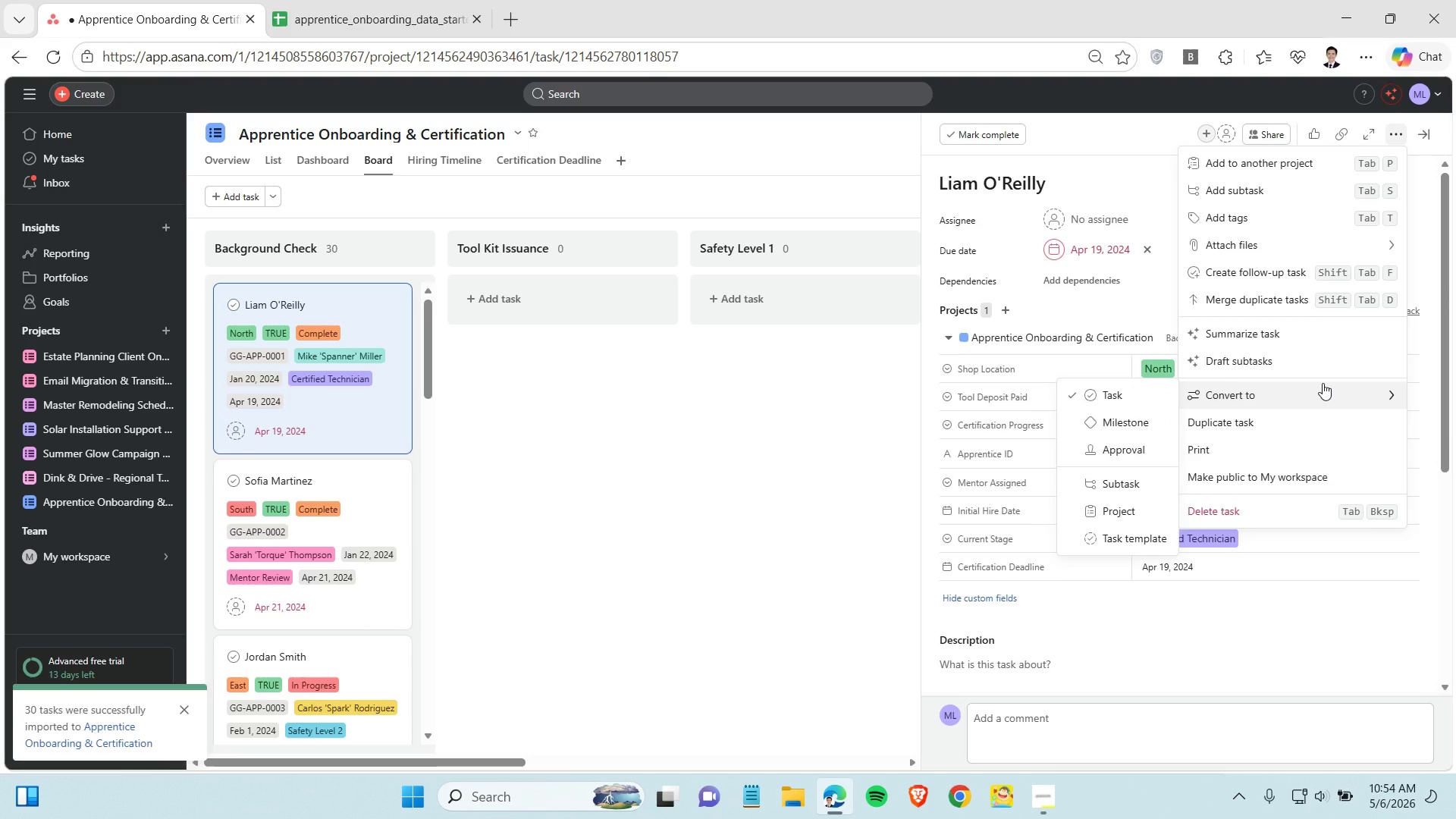 
wait(13.3)
 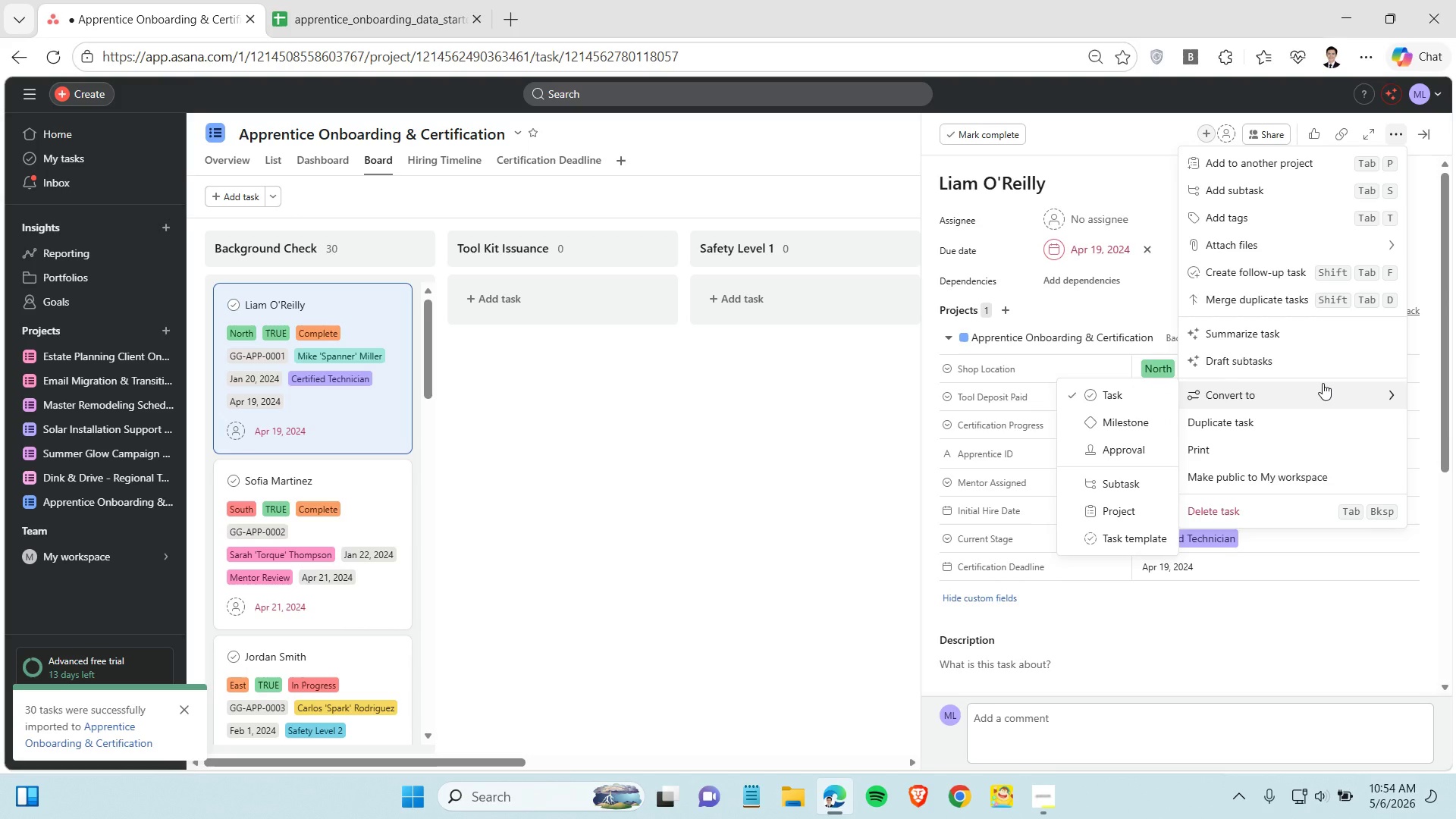 
left_click([860, 501])
 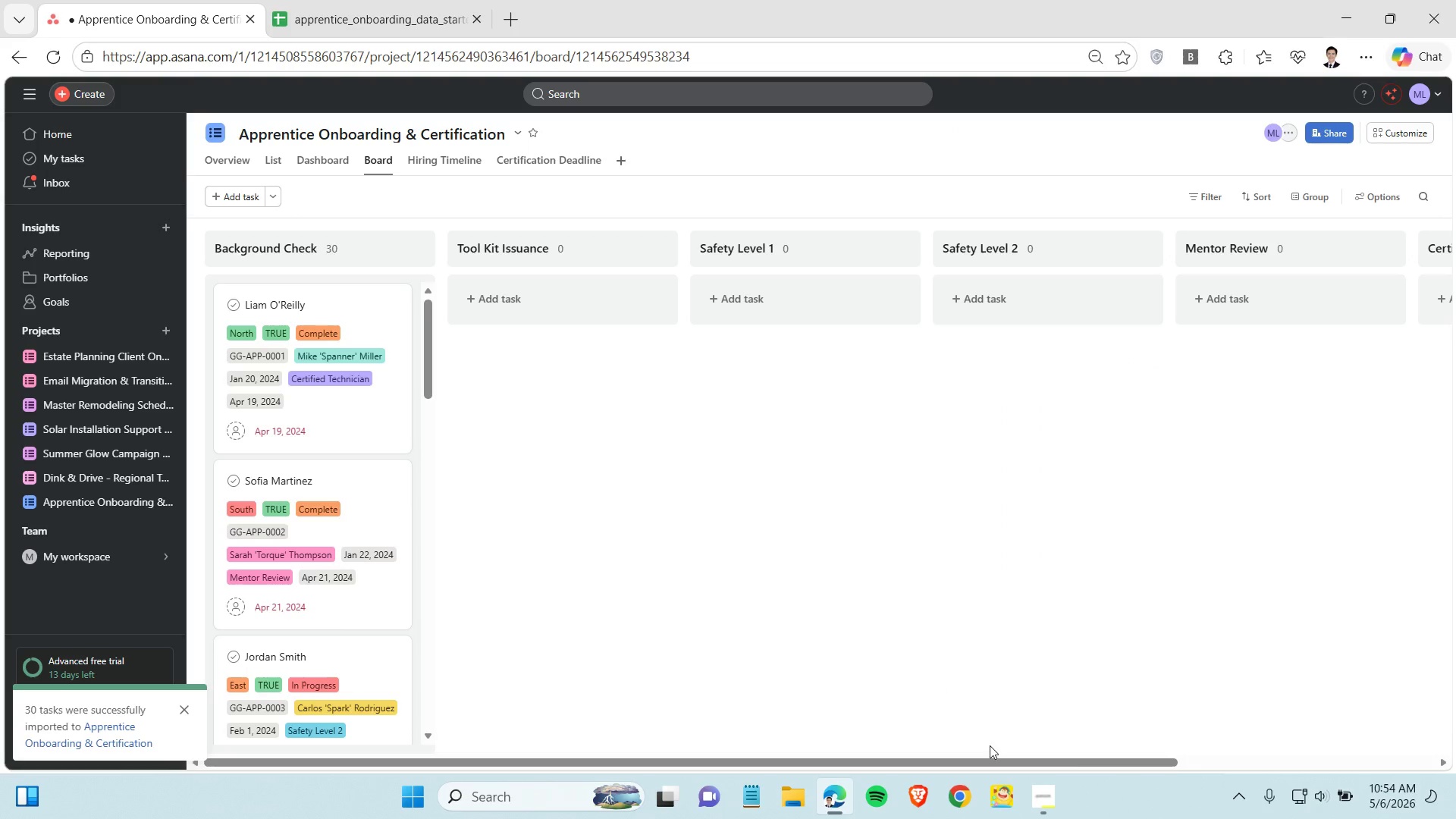 
left_click([1043, 795])